 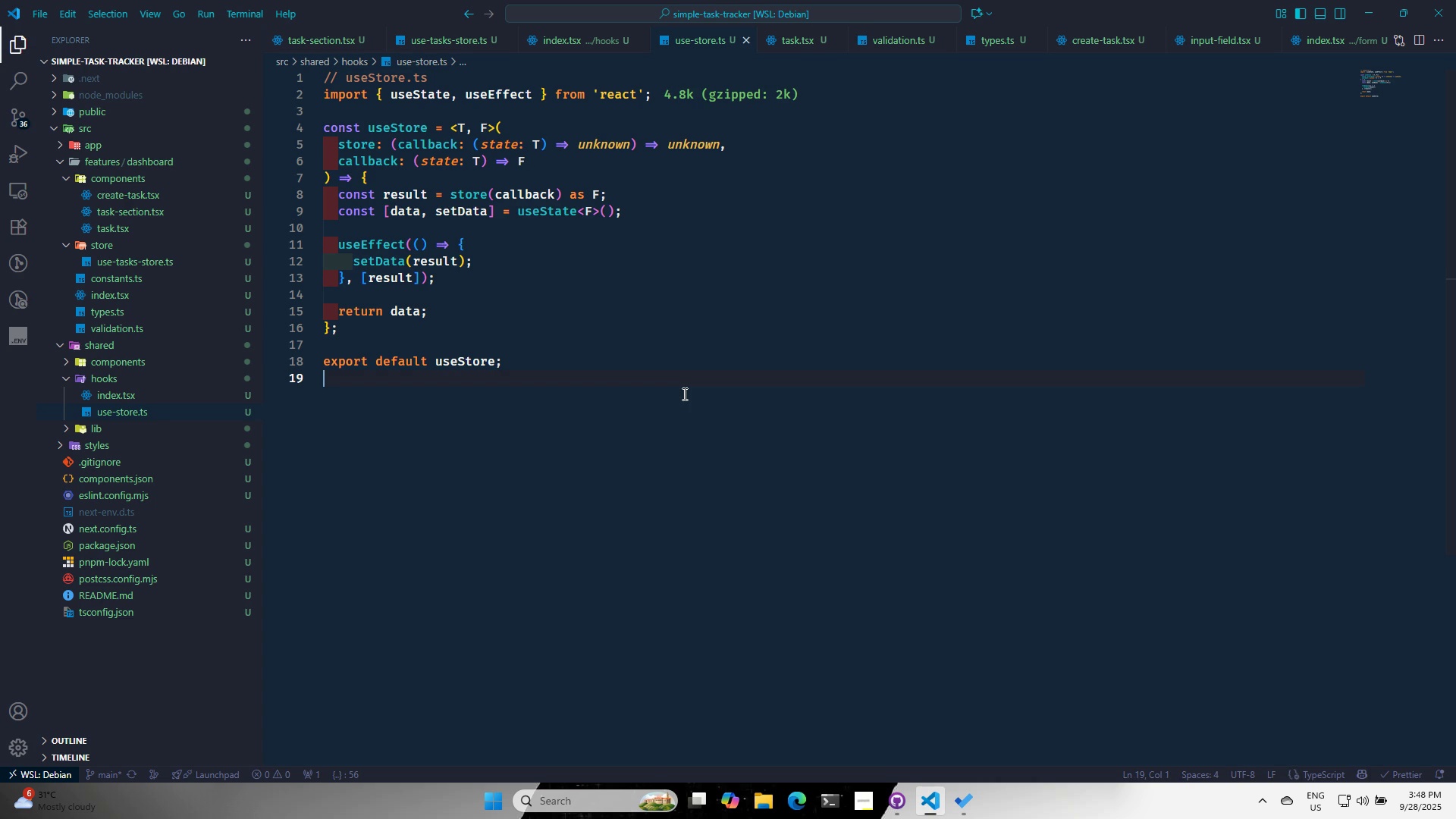 
key(Control+S)
 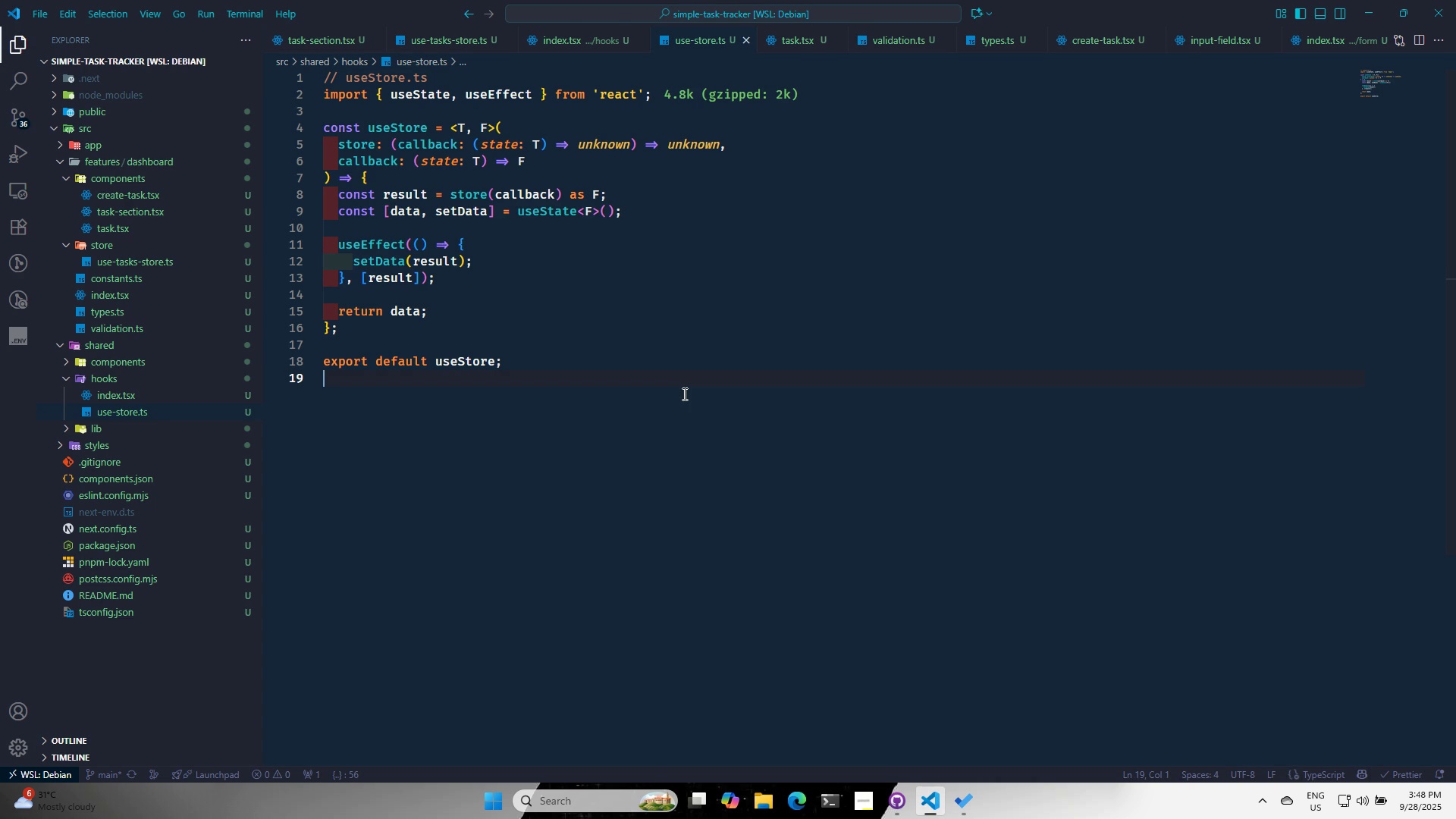 
key(Control+S)
 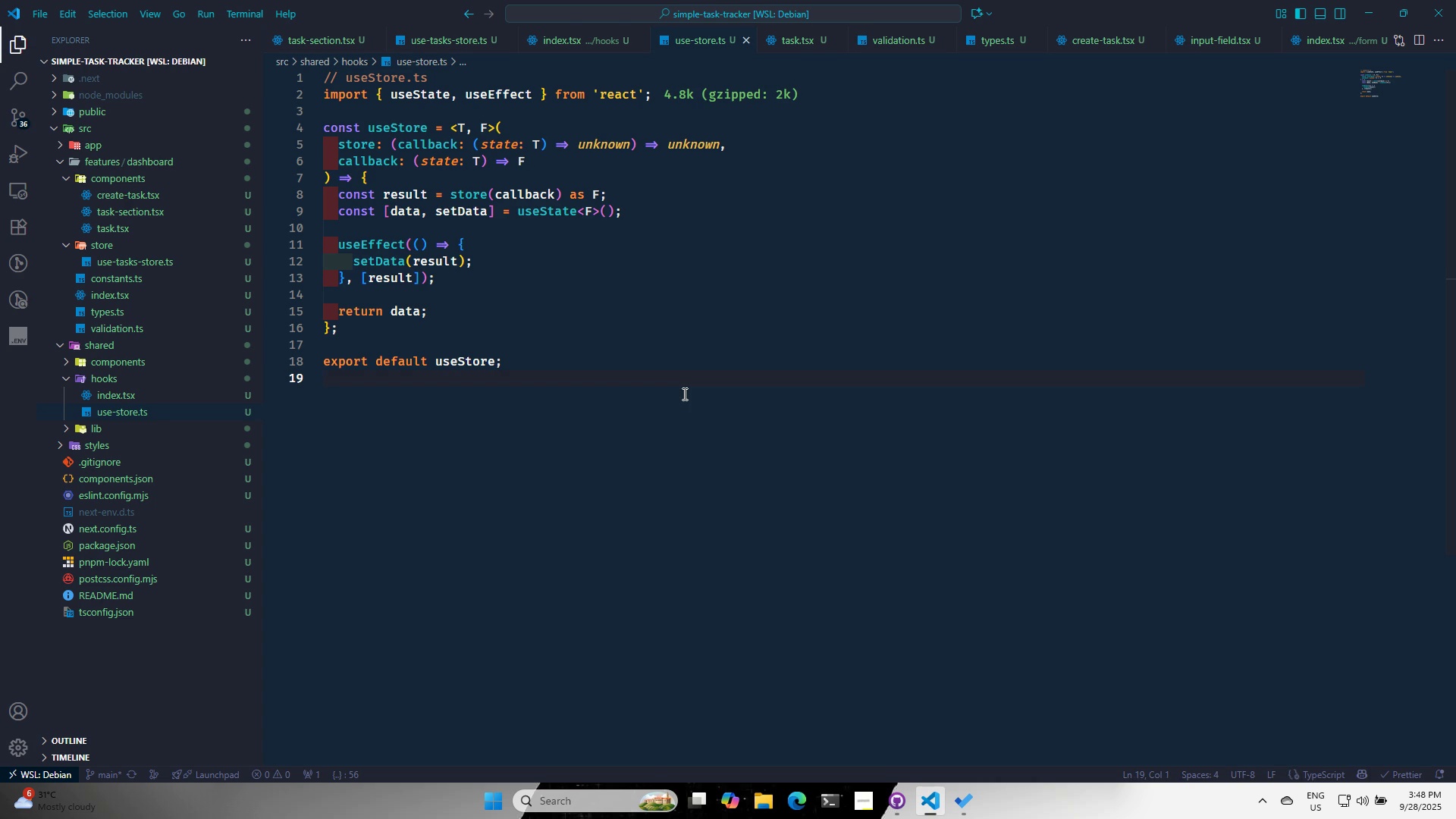 
key(Control+S)
 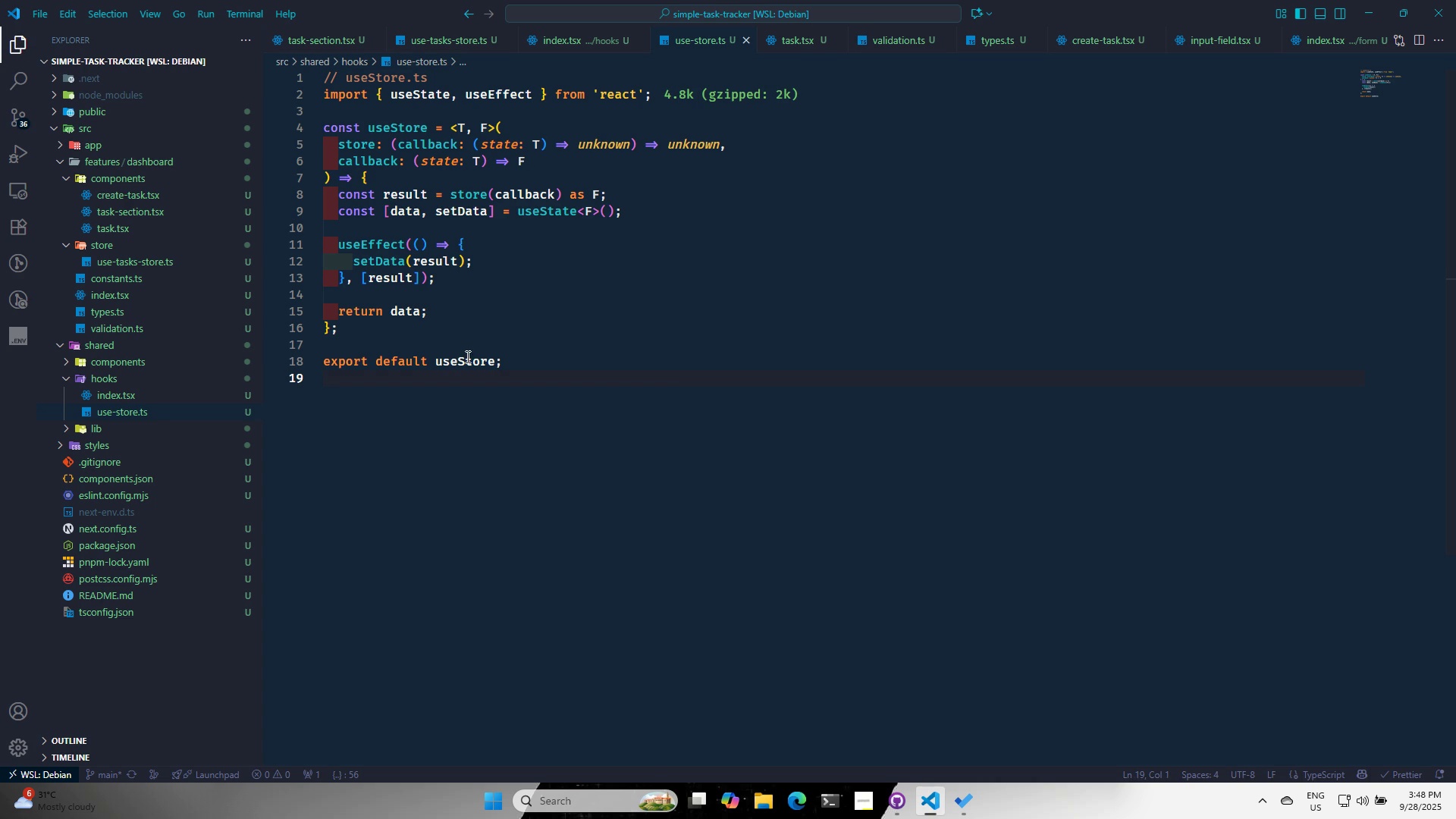 
double_click([463, 359])